 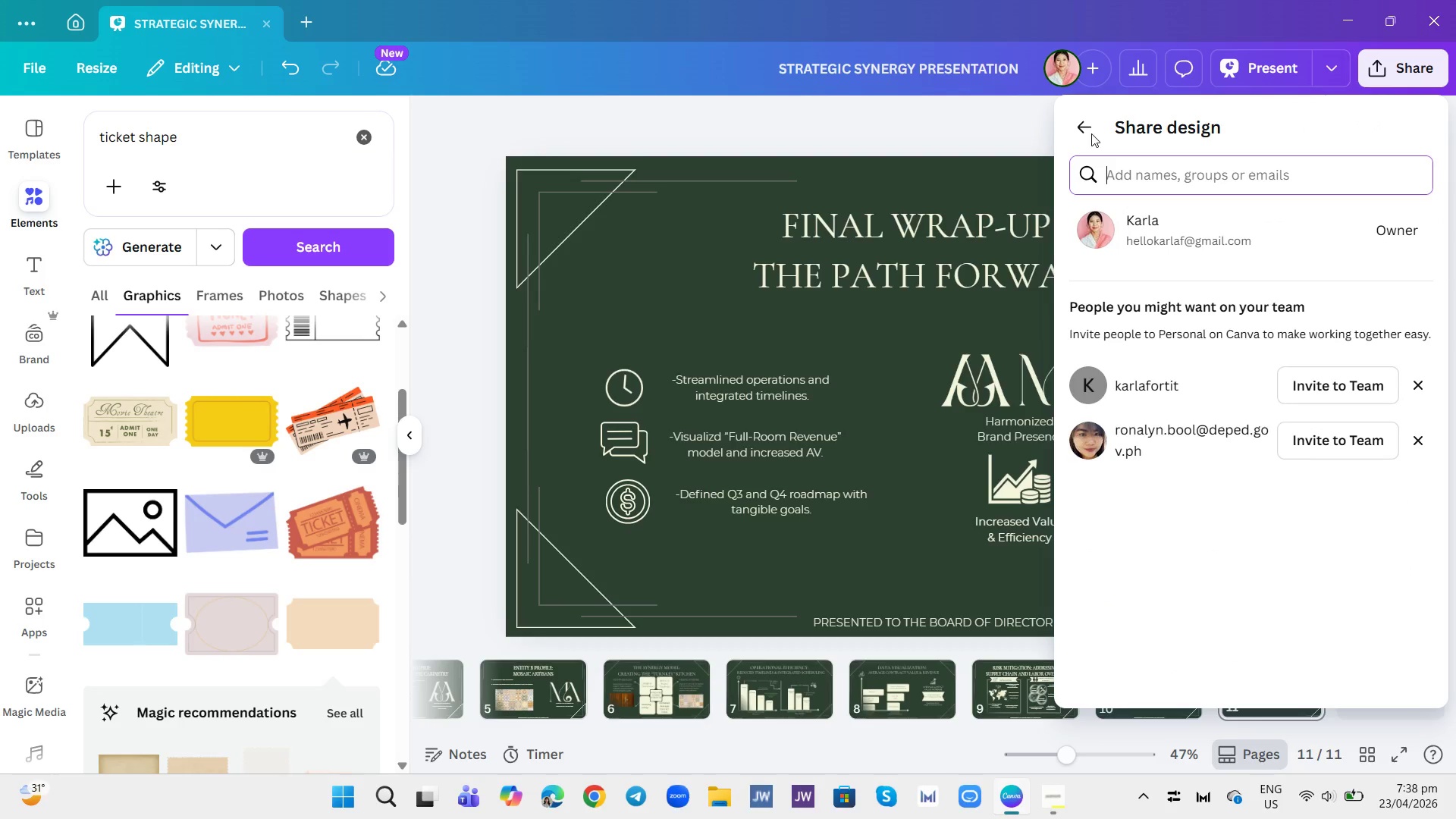 
left_click([1081, 127])
 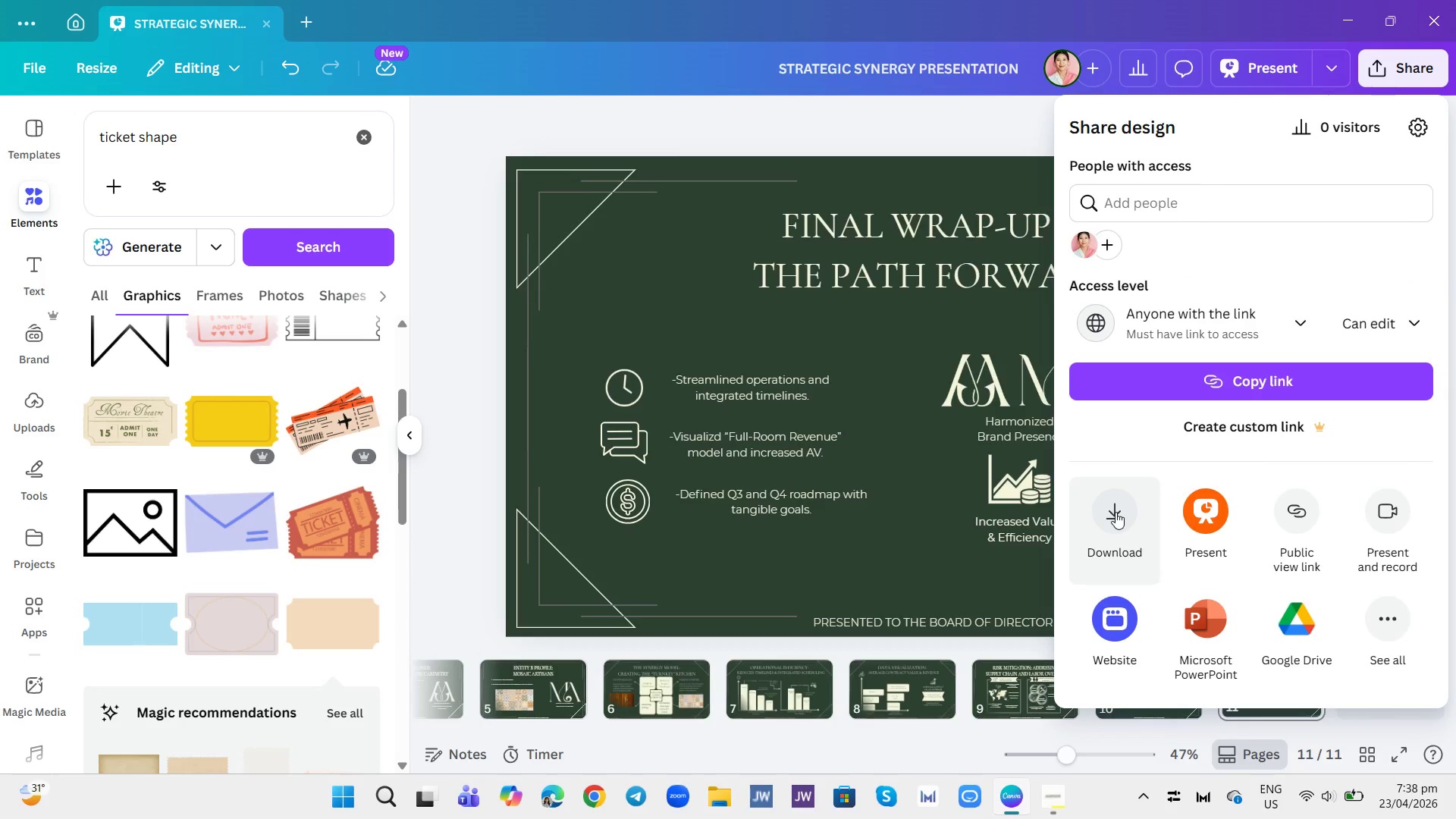 
left_click([1119, 512])
 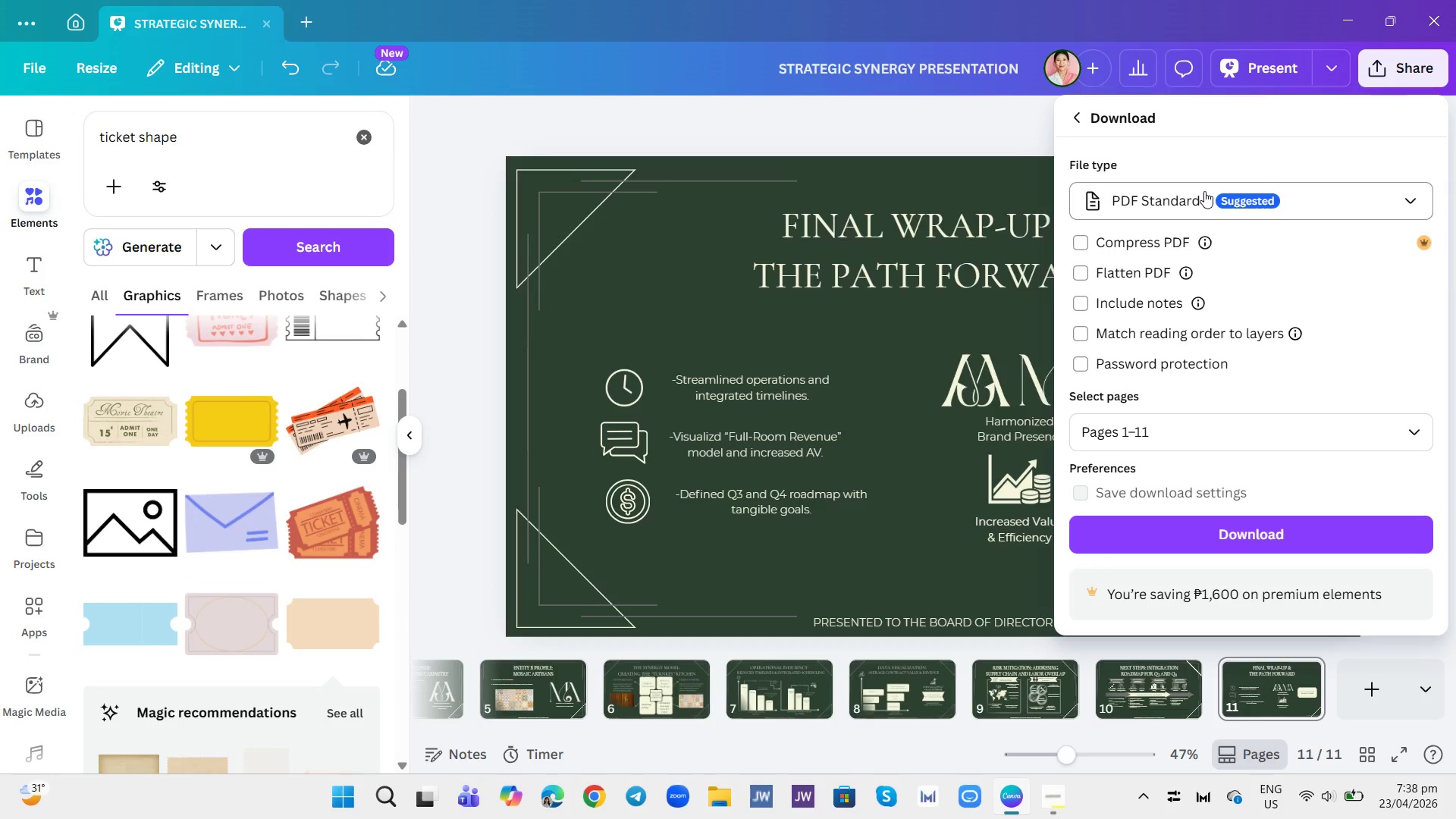 
left_click([1188, 212])
 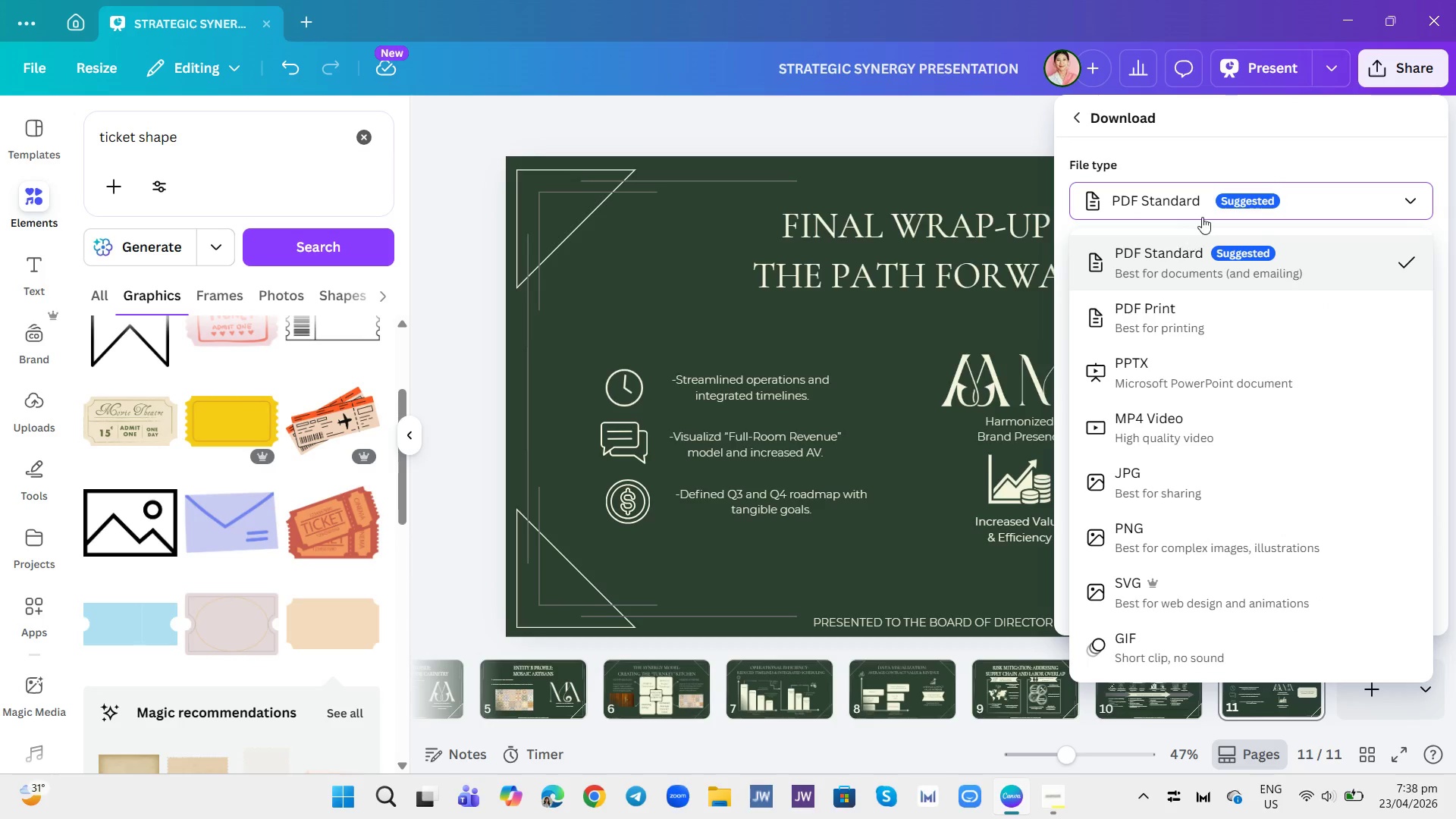 
left_click([1254, 165])
 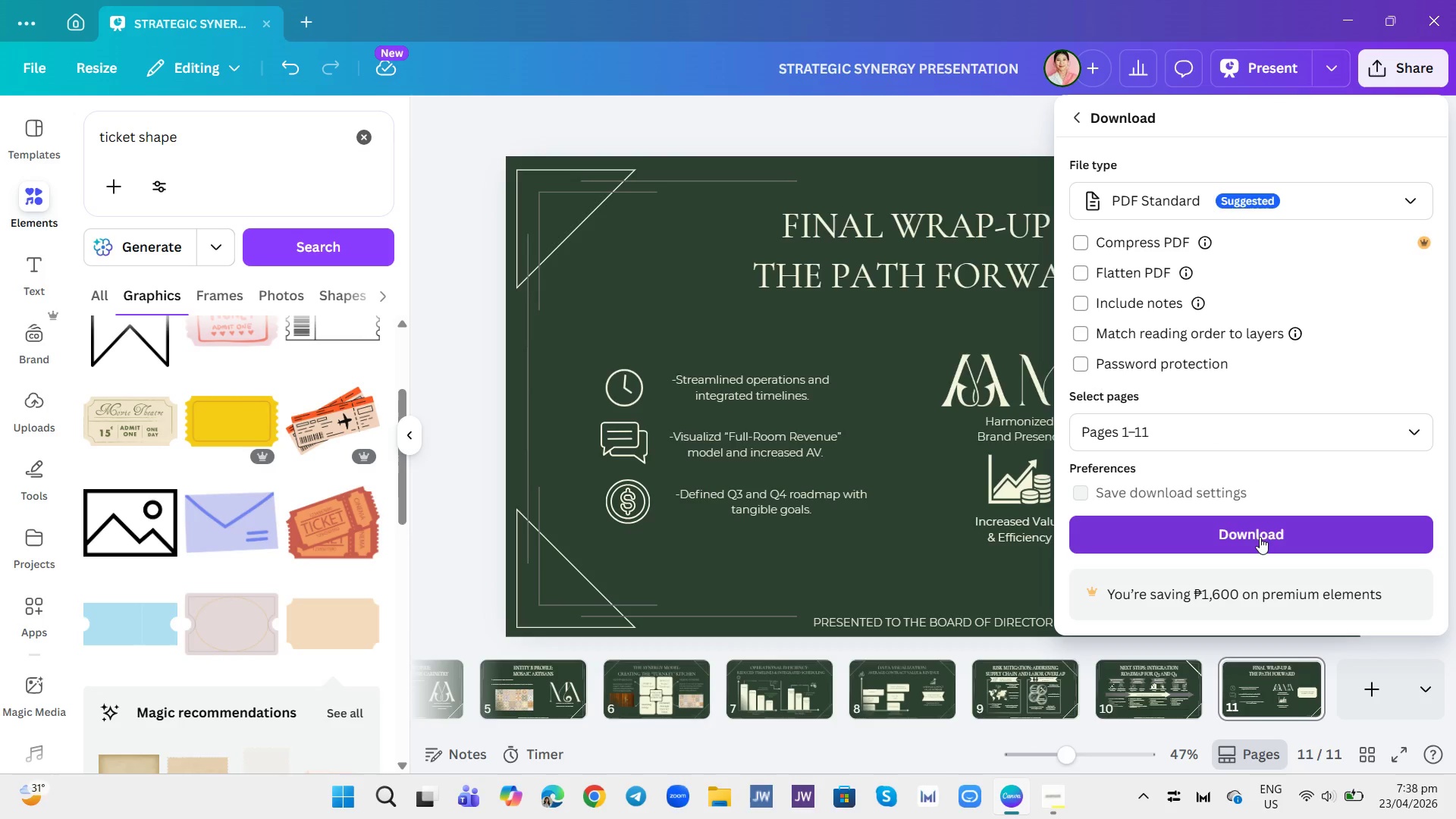 
left_click([1260, 529])
 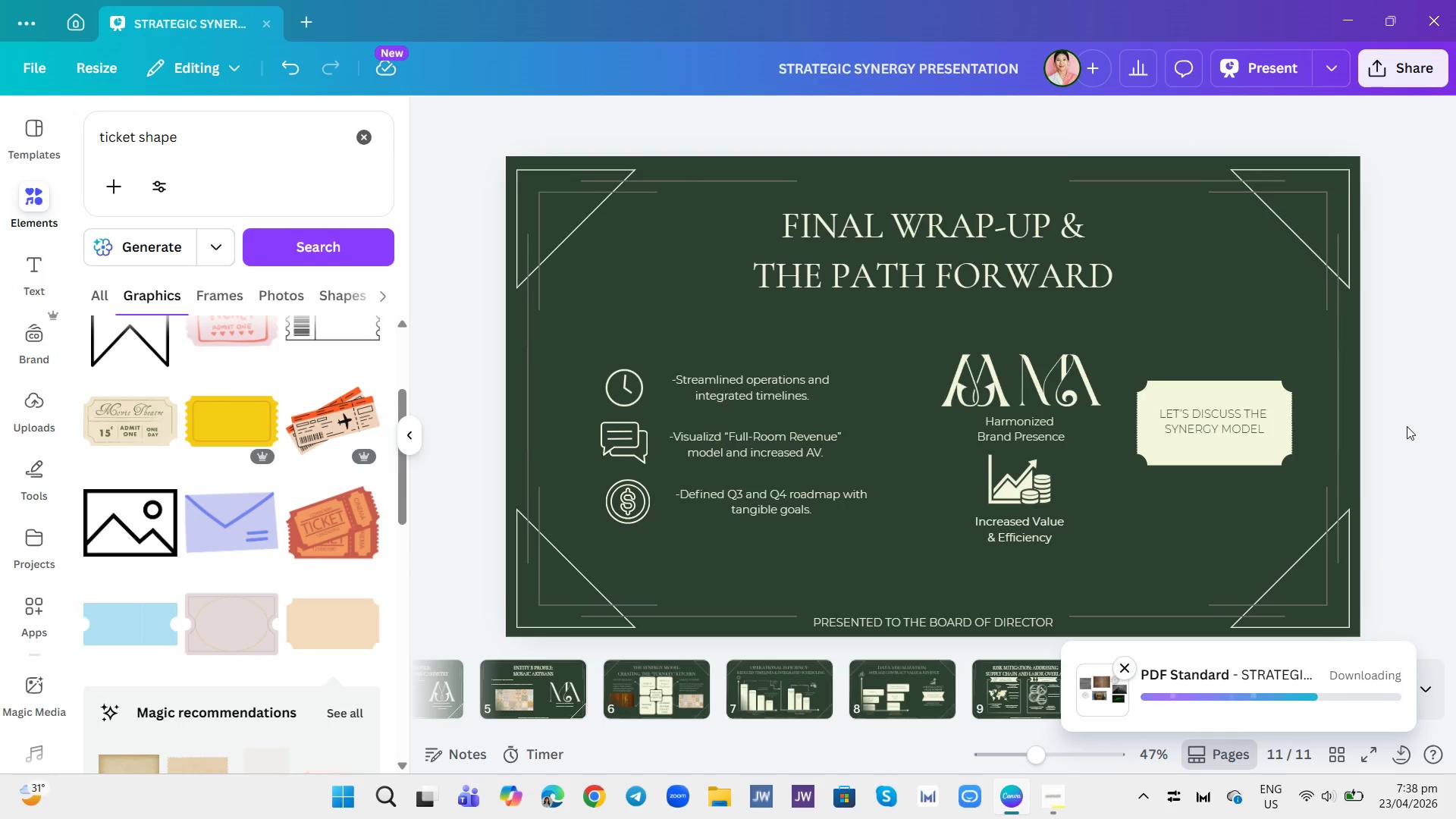 
wait(13.06)
 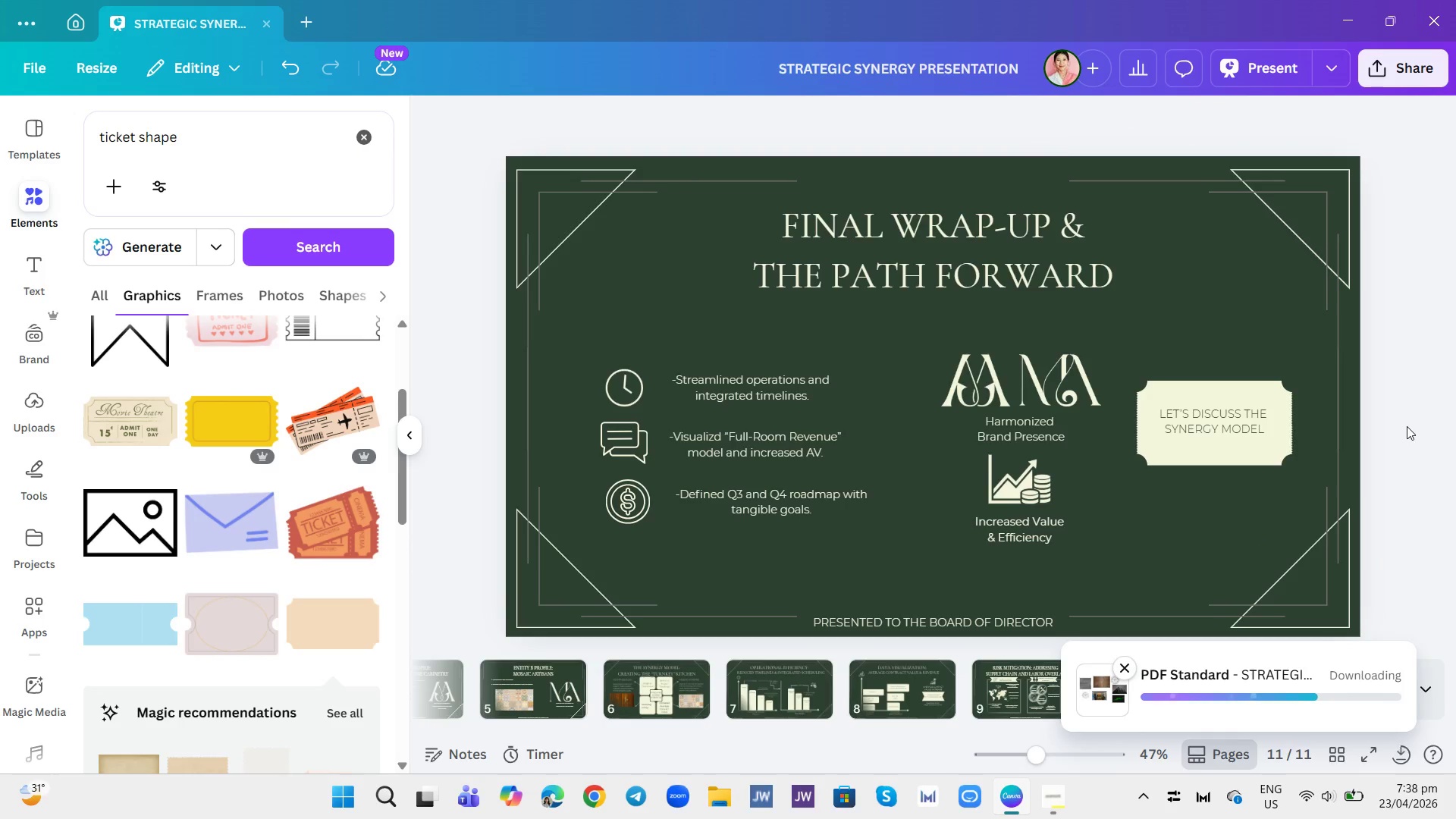 
key(Backspace)
 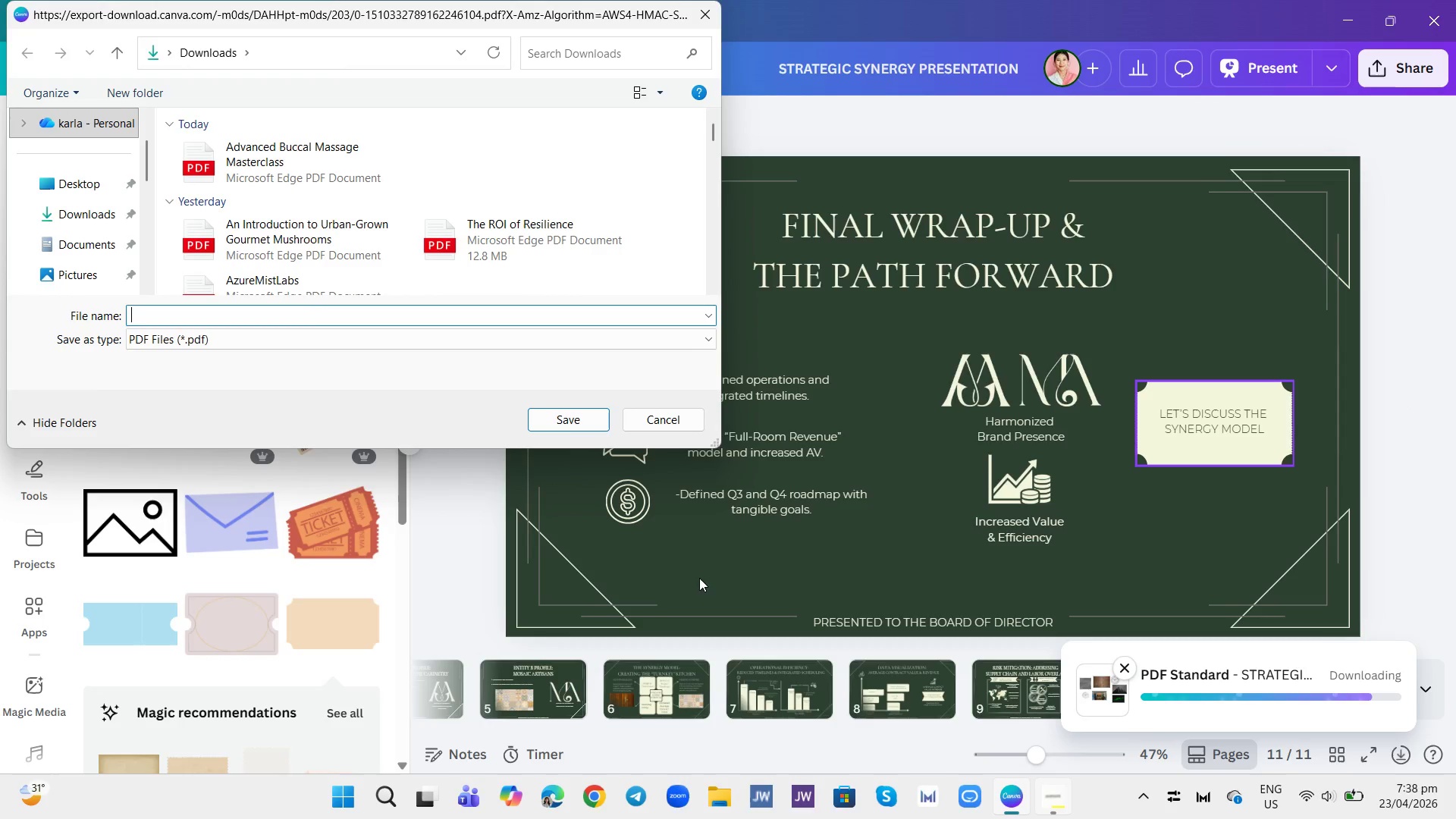 
key(K)
 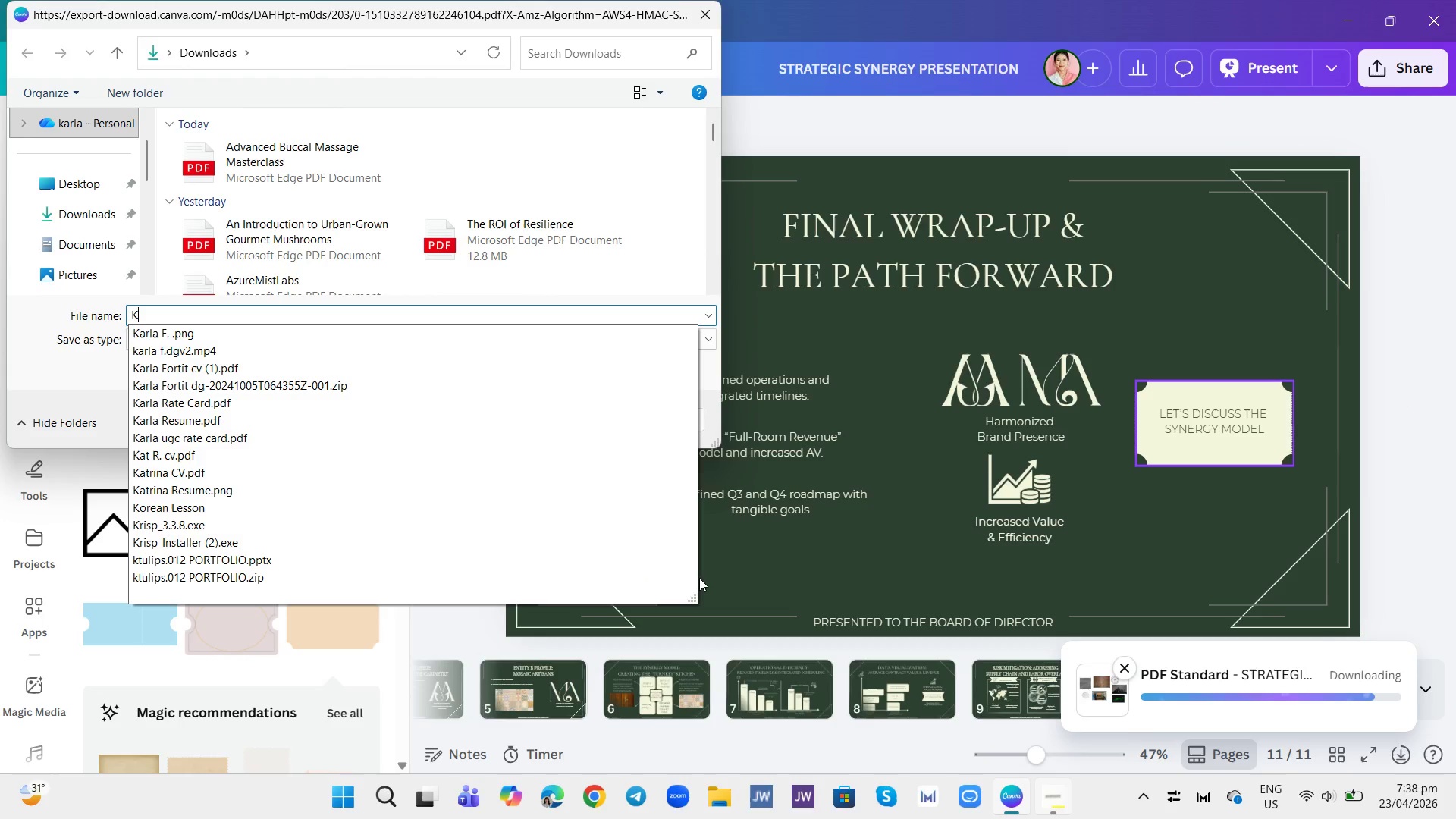 
key(CapsLock)
 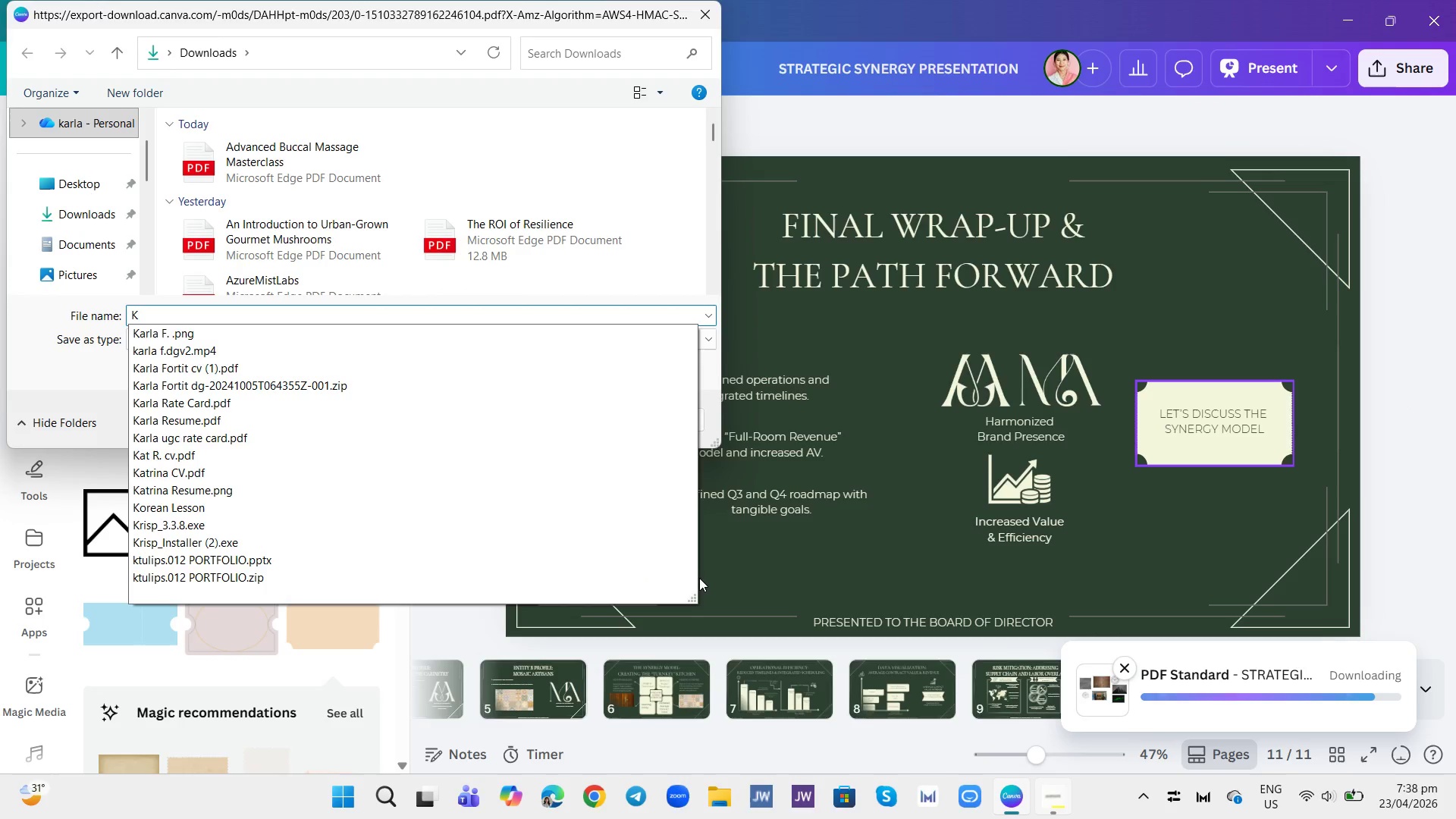 
key(Enter)
 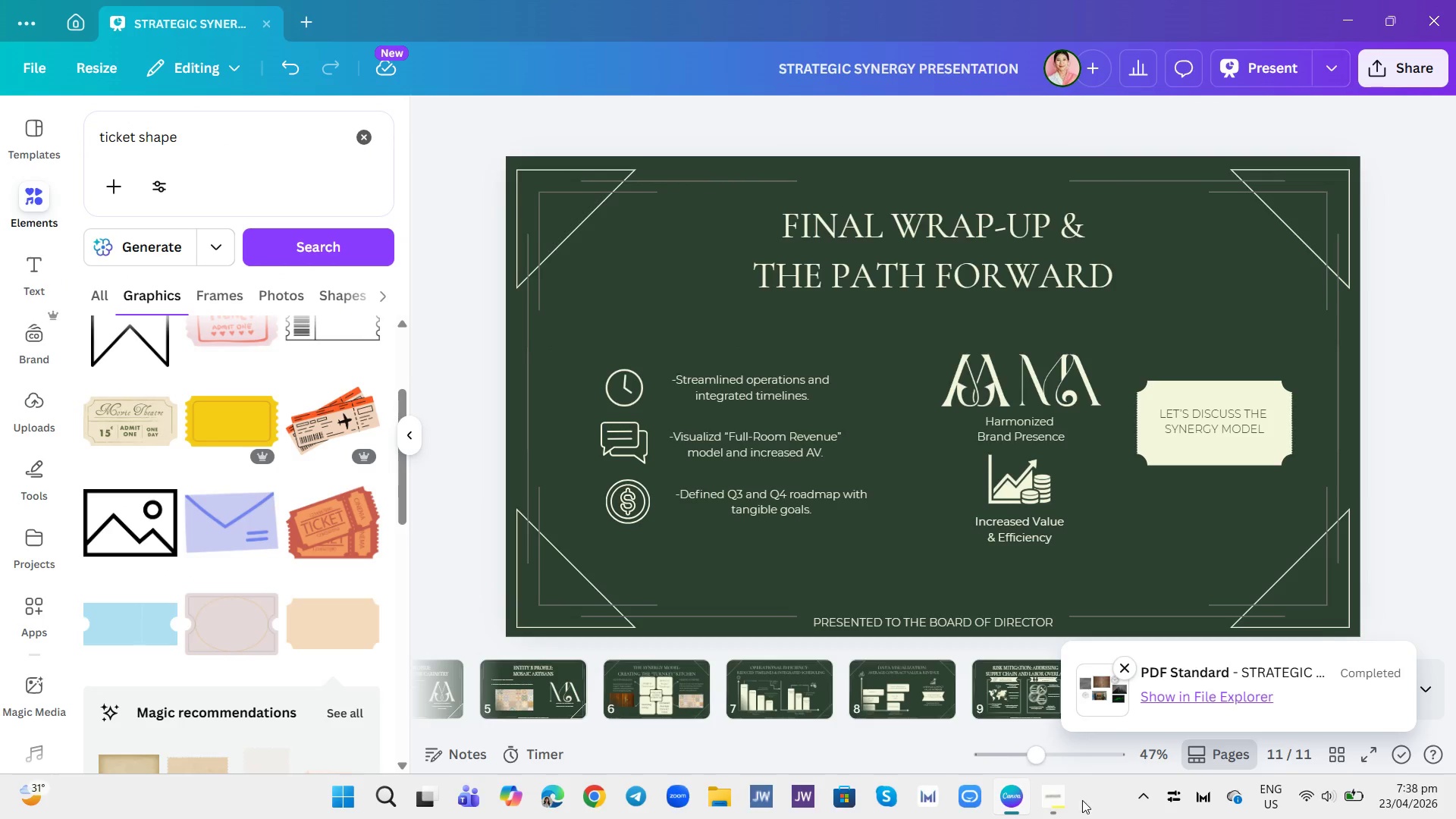 
left_click([1049, 802])